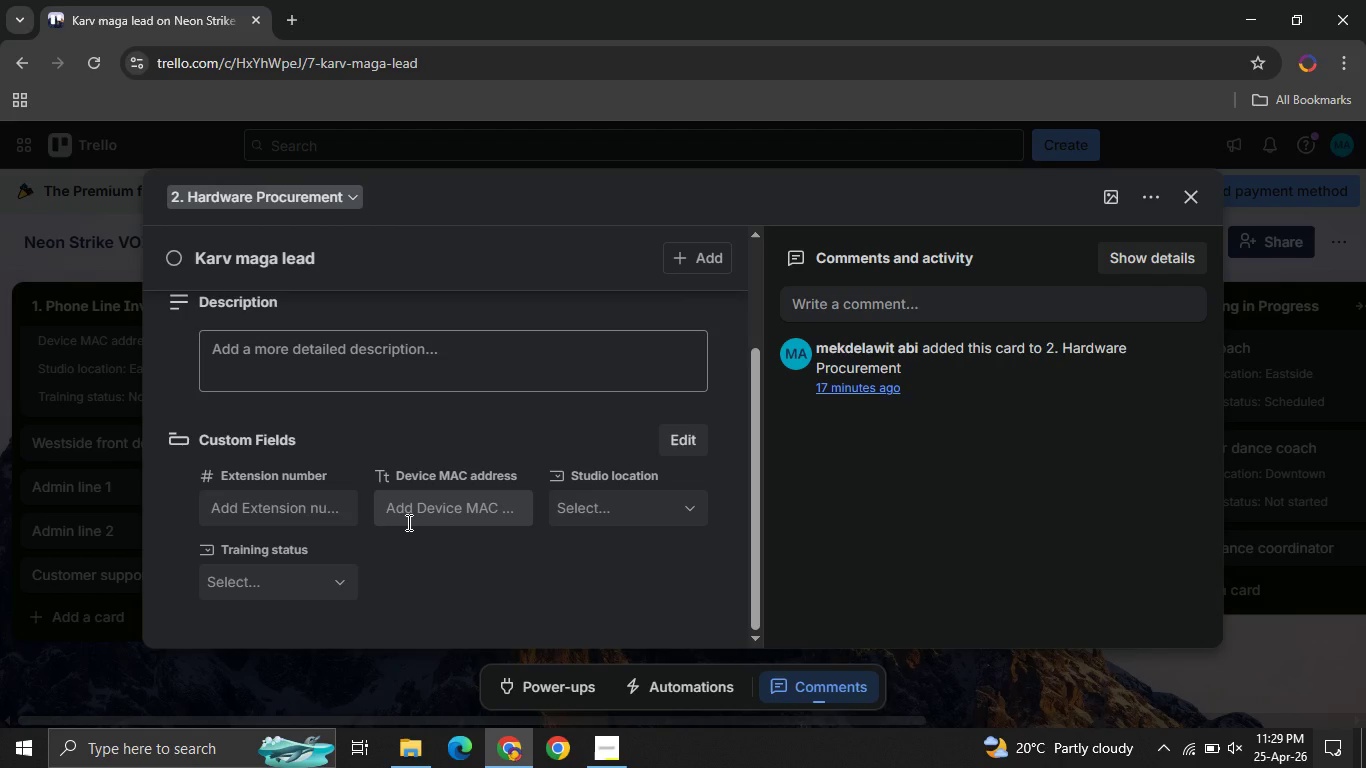 
wait(18.24)
 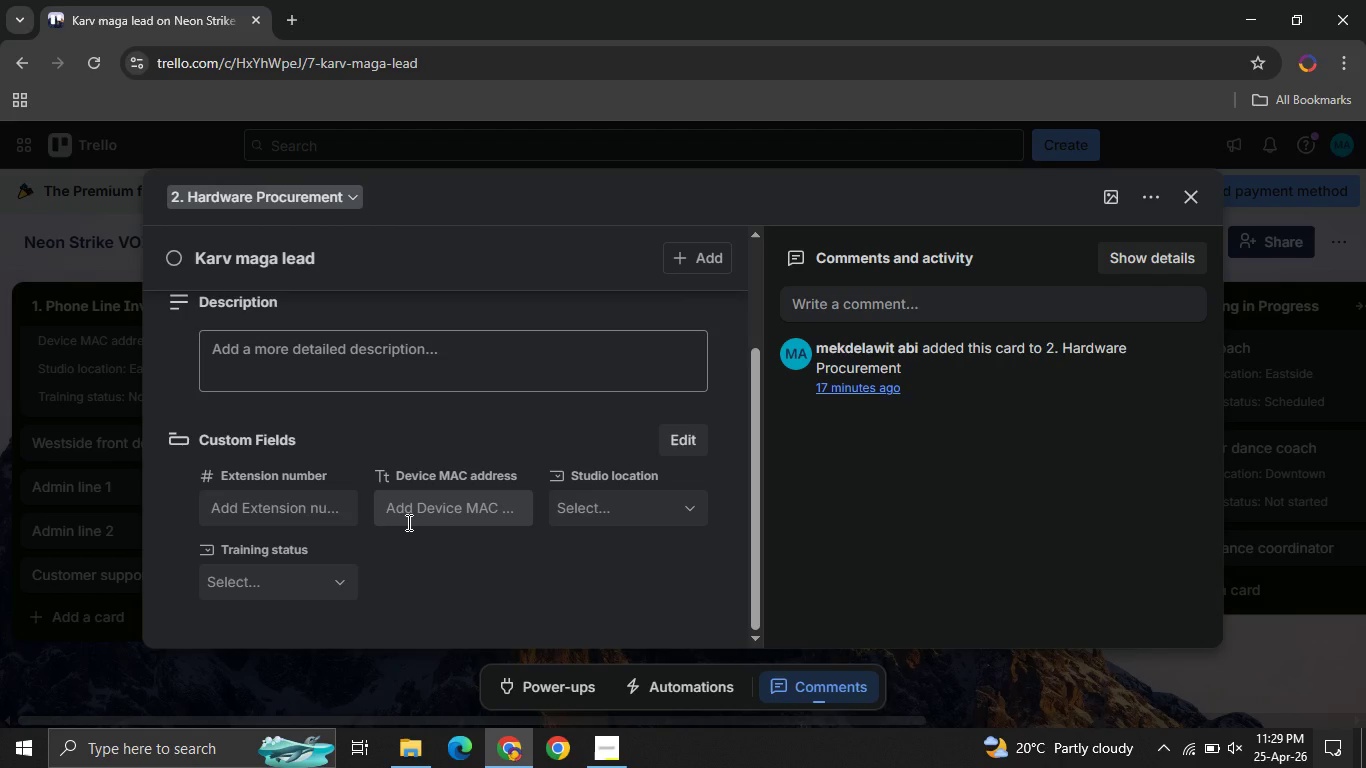 
left_click([315, 514])
 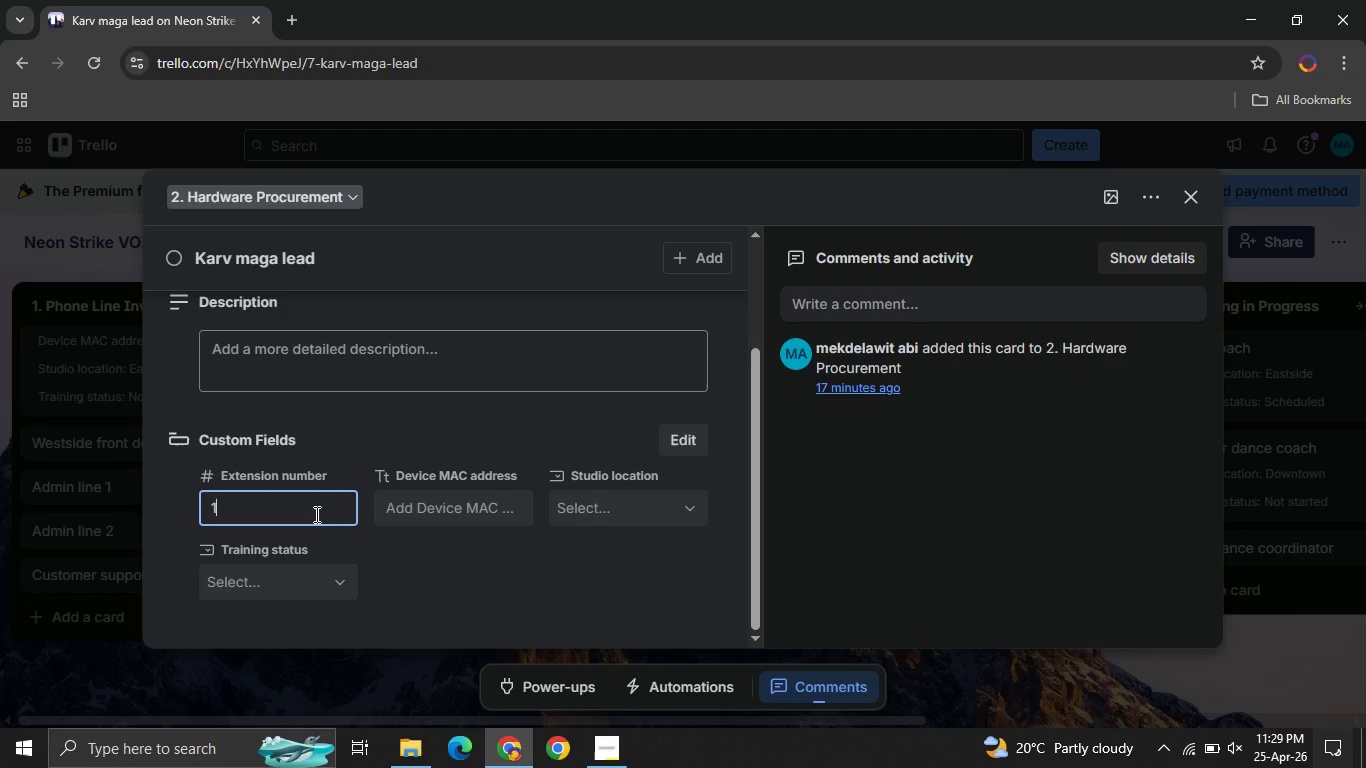 
type(103)
 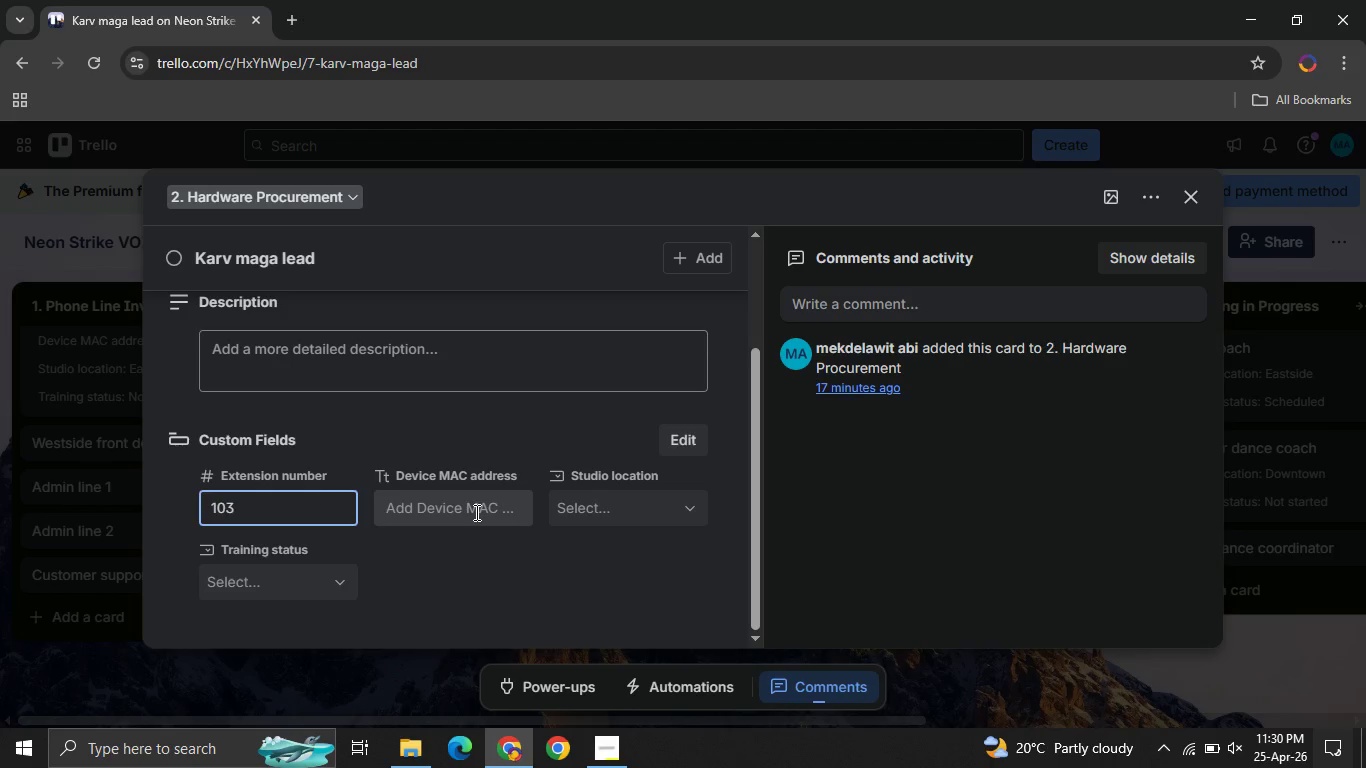 
left_click([475, 512])
 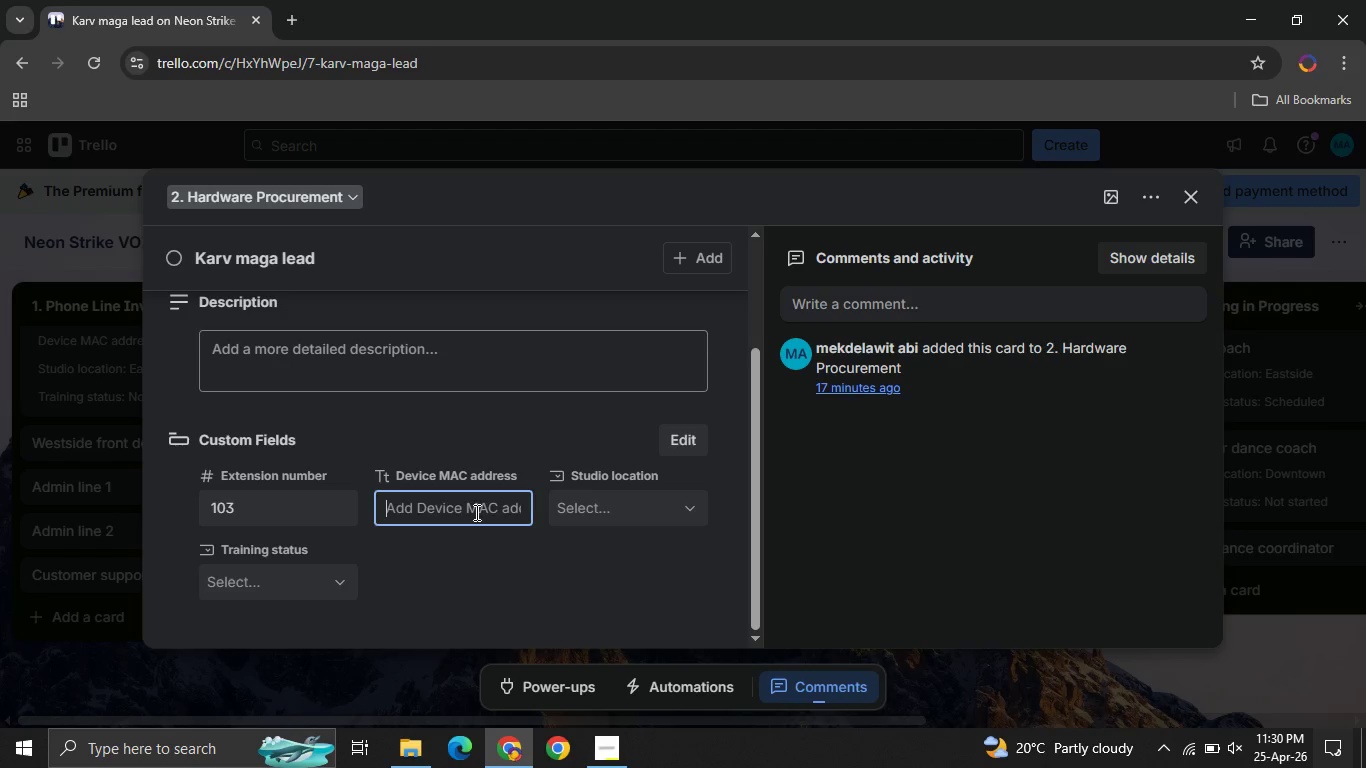 
type(627:AY)
 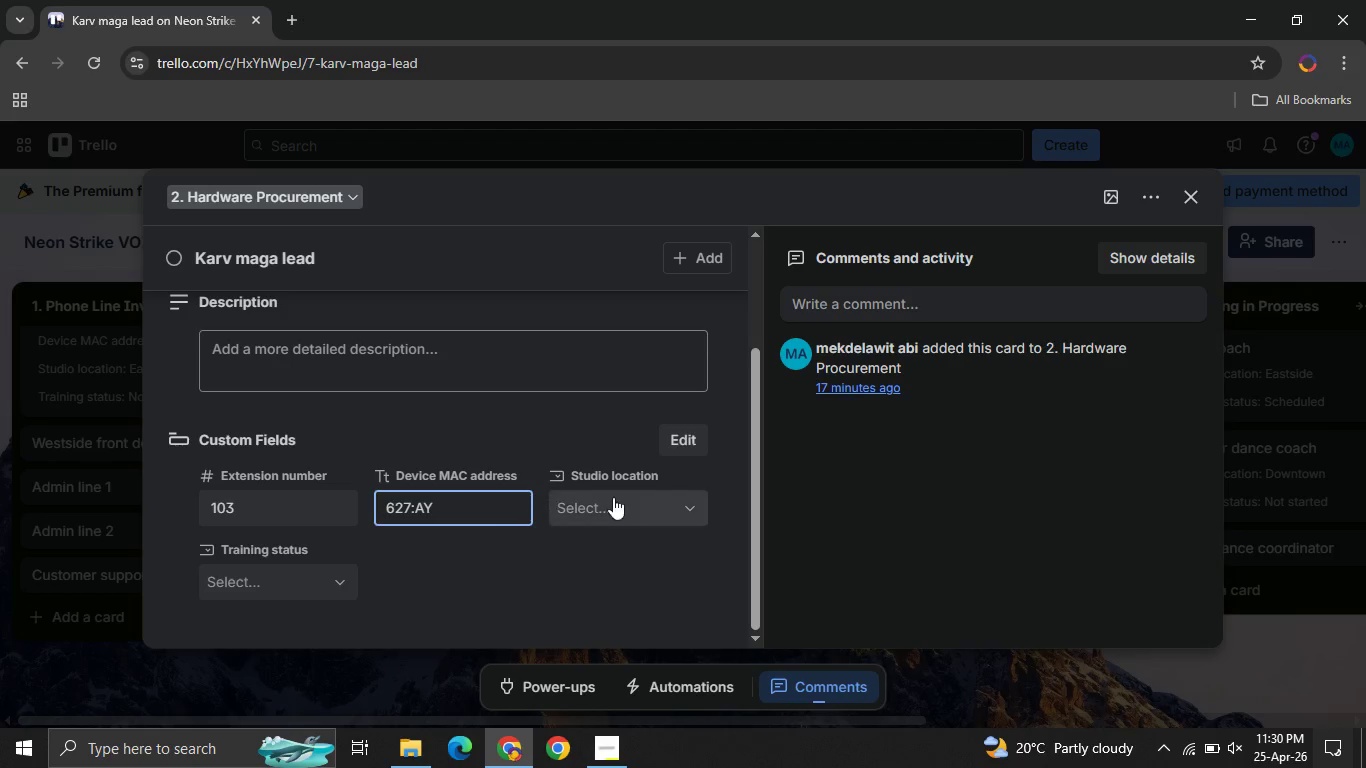 
left_click([681, 504])
 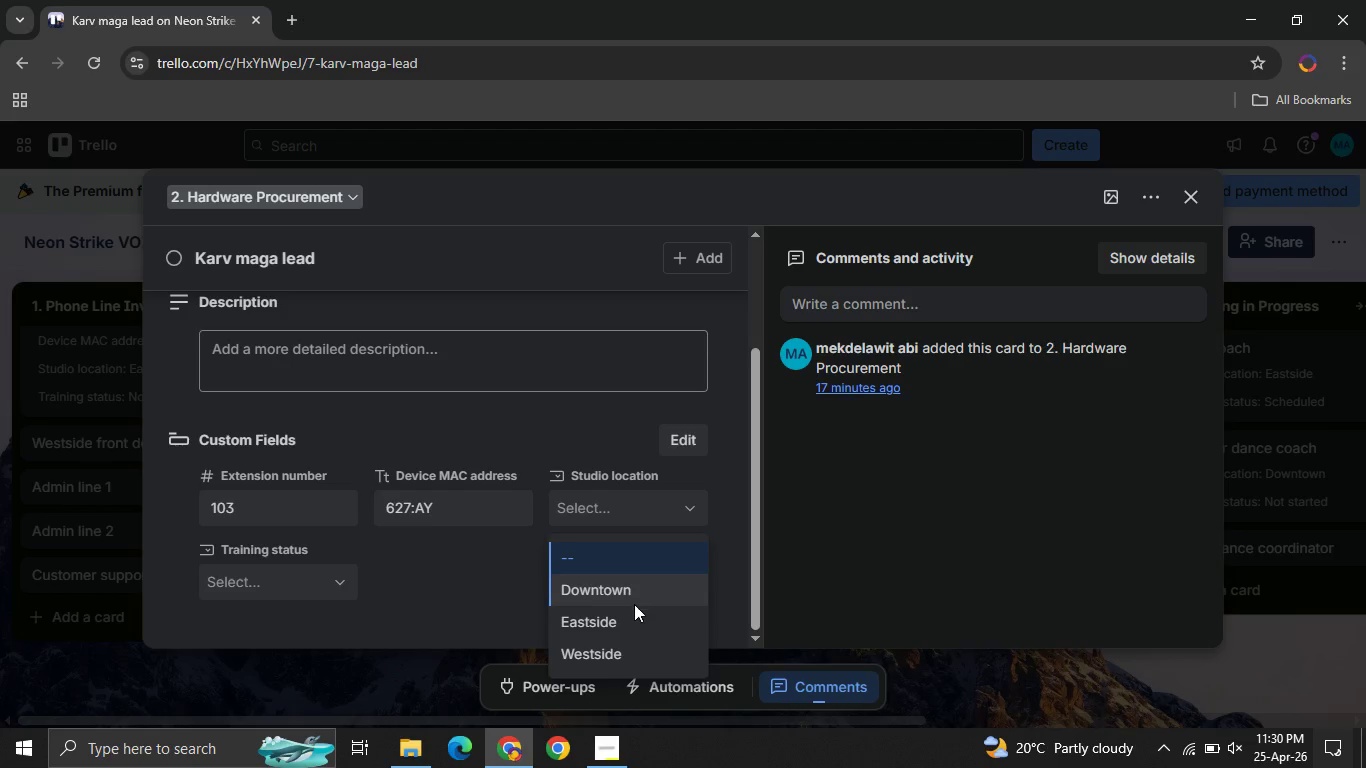 
left_click([630, 604])
 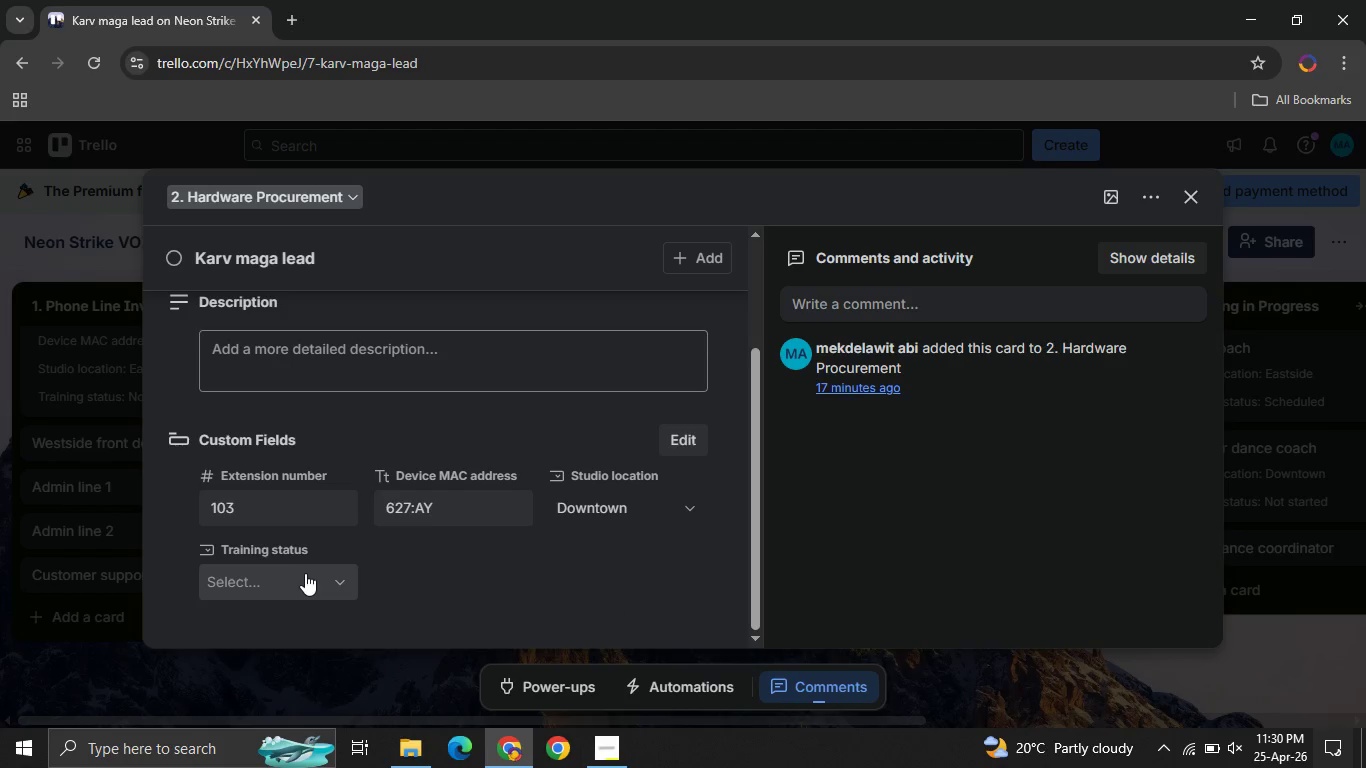 
left_click([305, 573])
 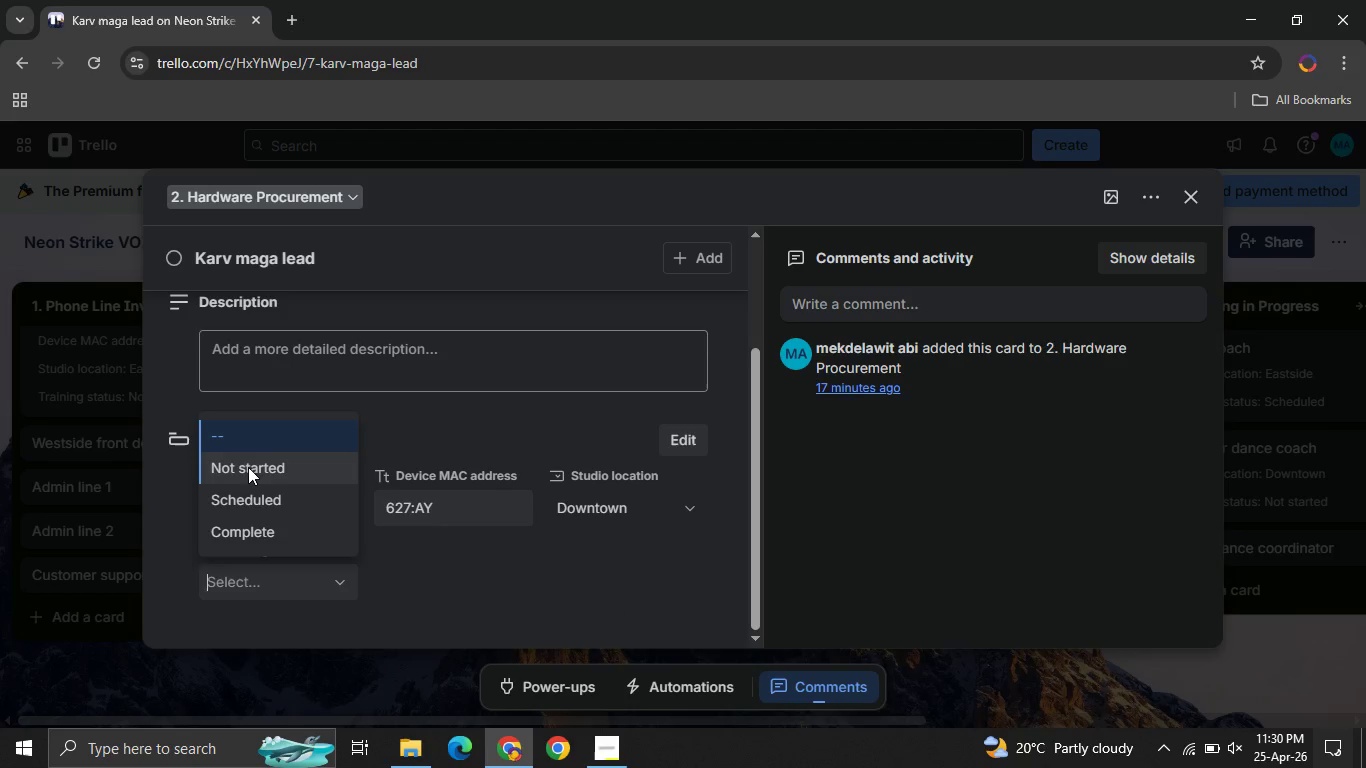 
left_click([248, 467])
 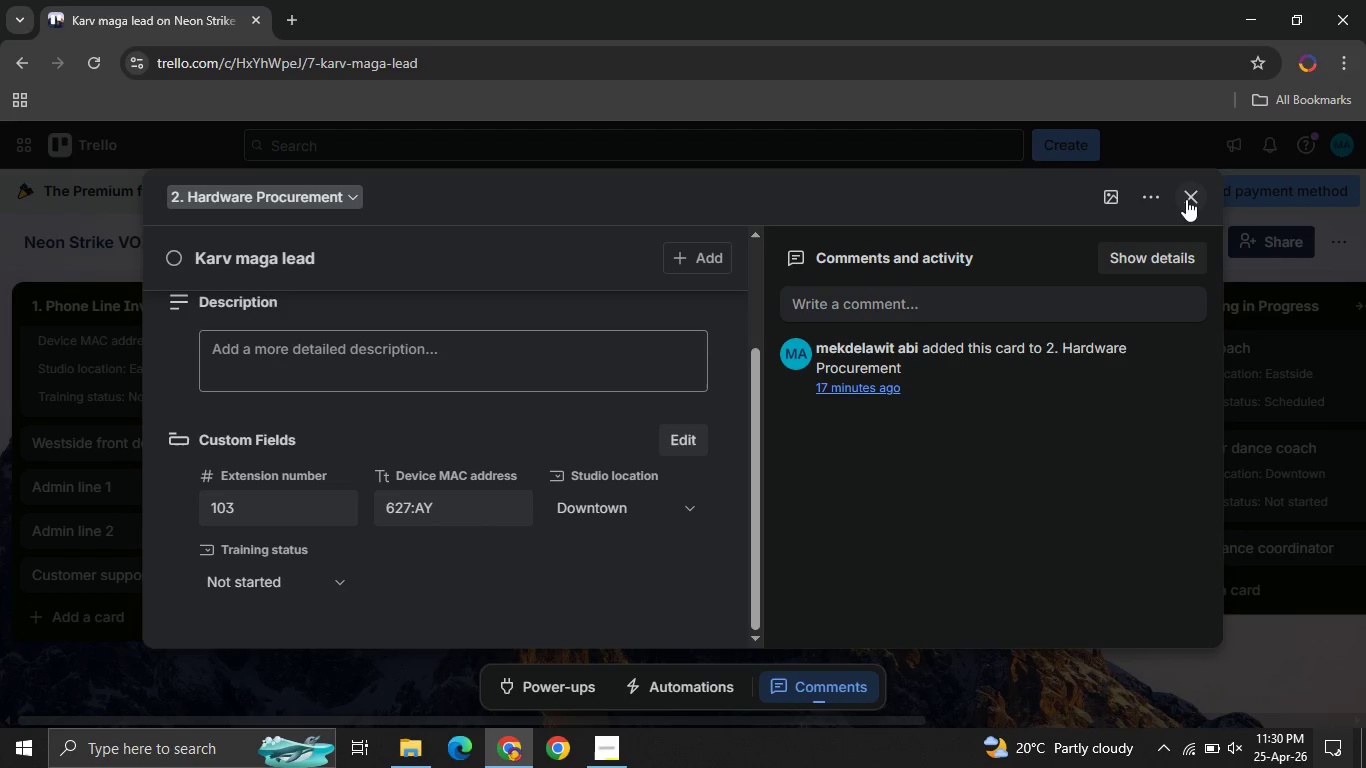 
left_click([1186, 199])
 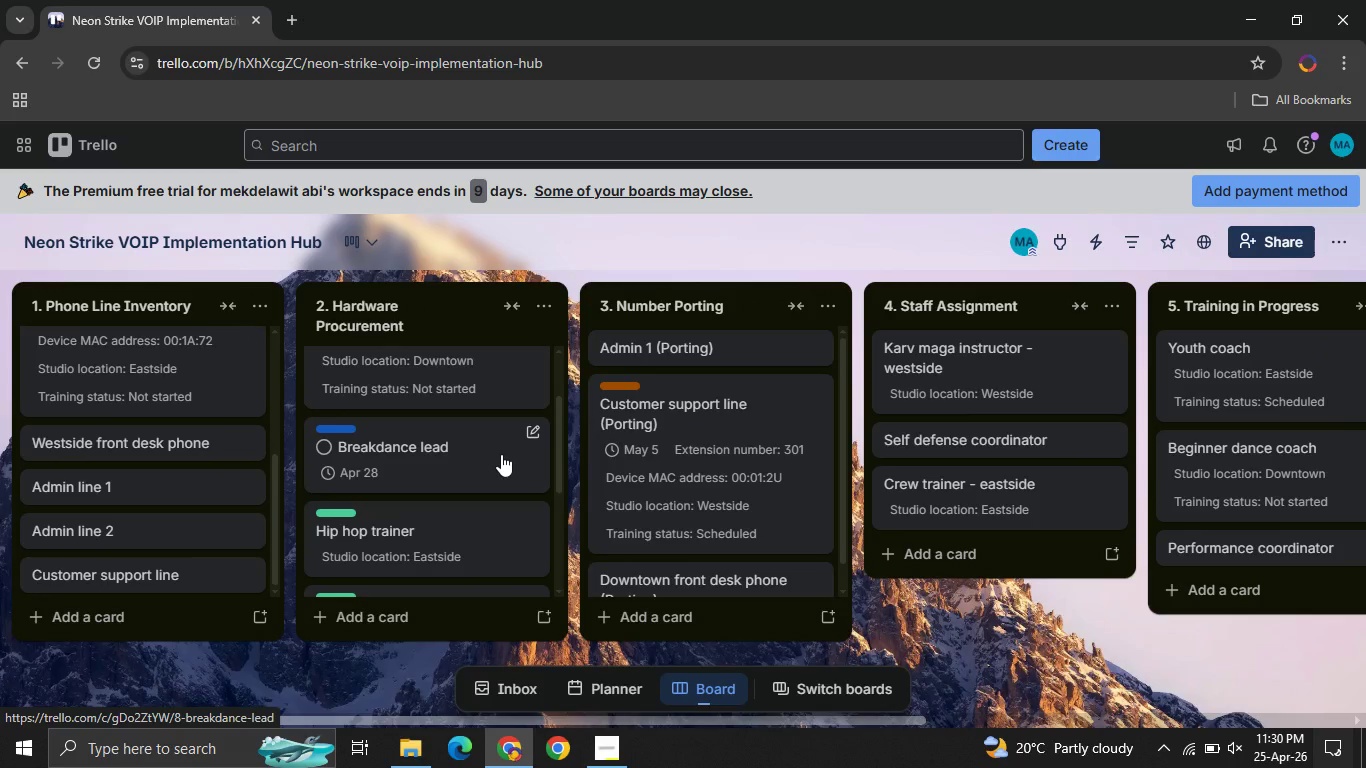 
wait(47.66)
 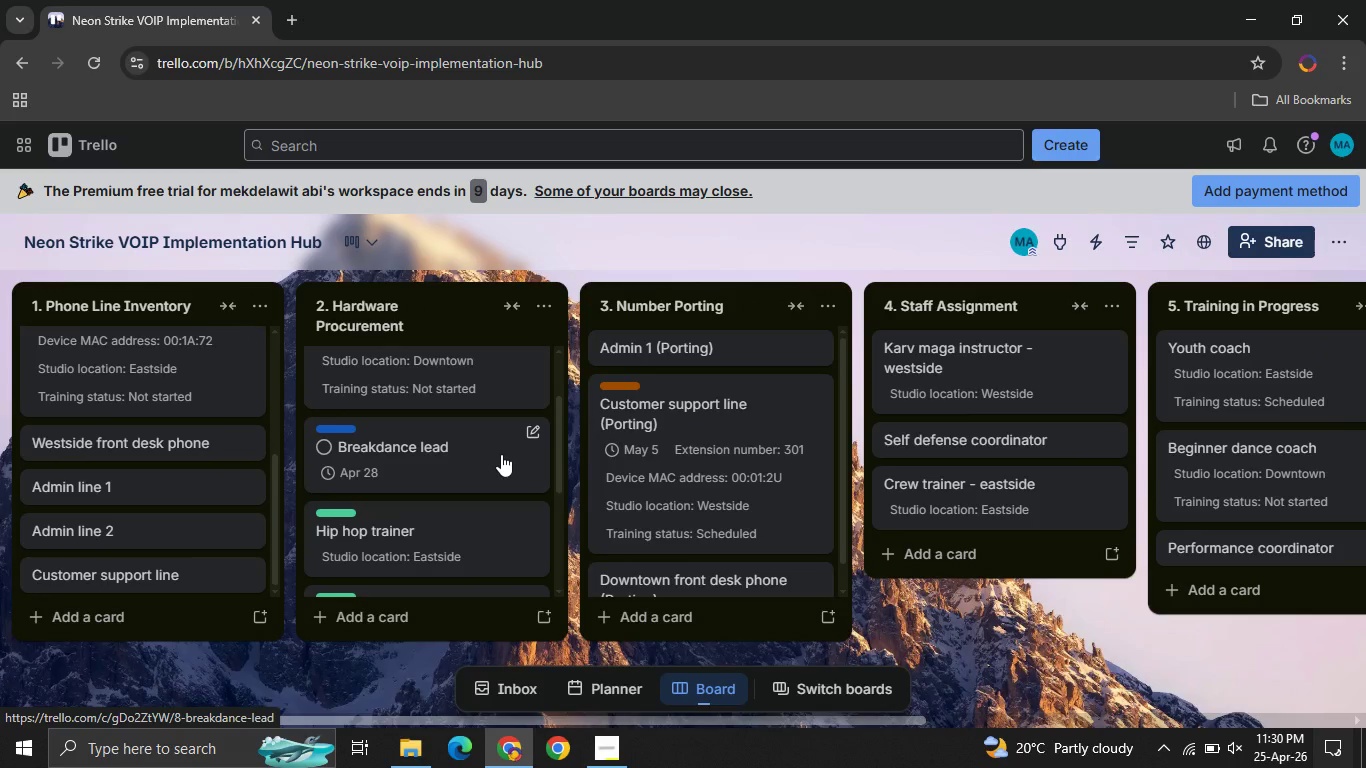 
left_click([1342, 249])
 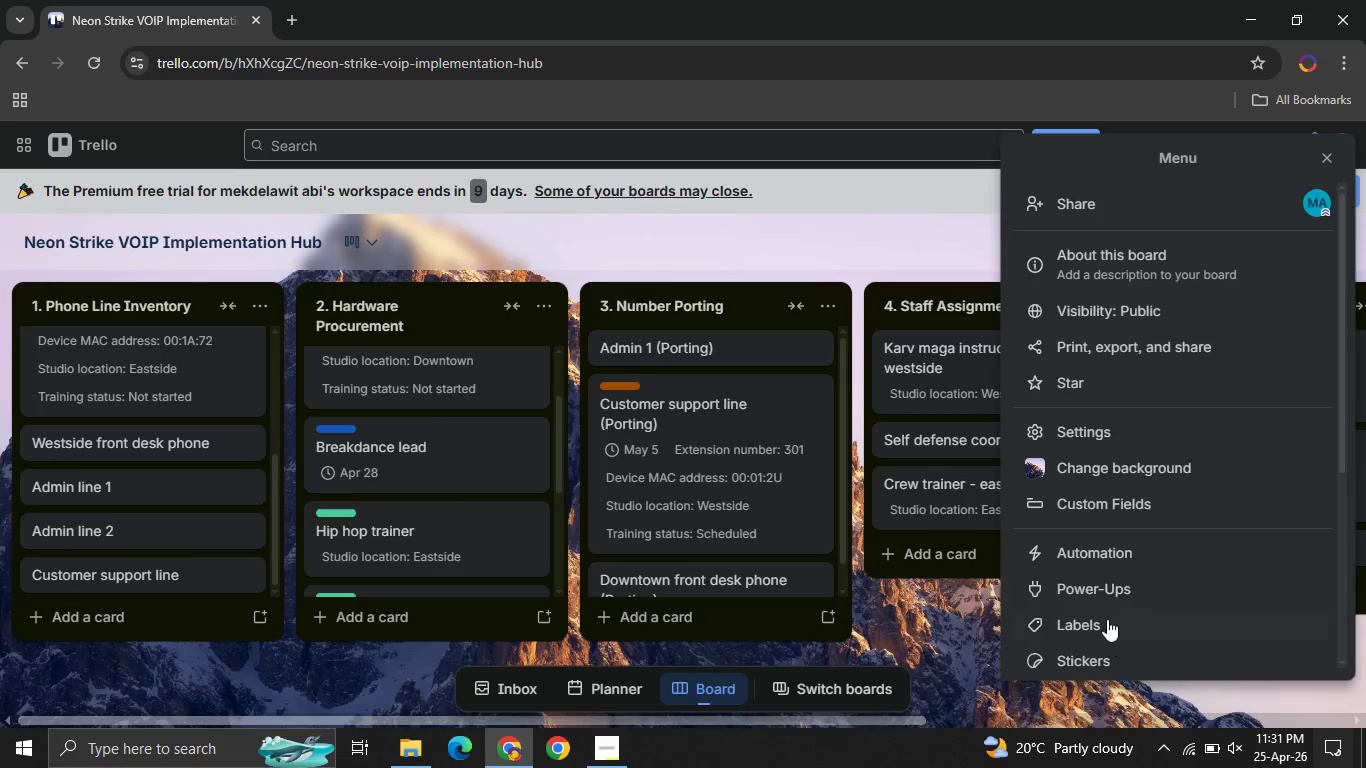 
left_click([1081, 555])
 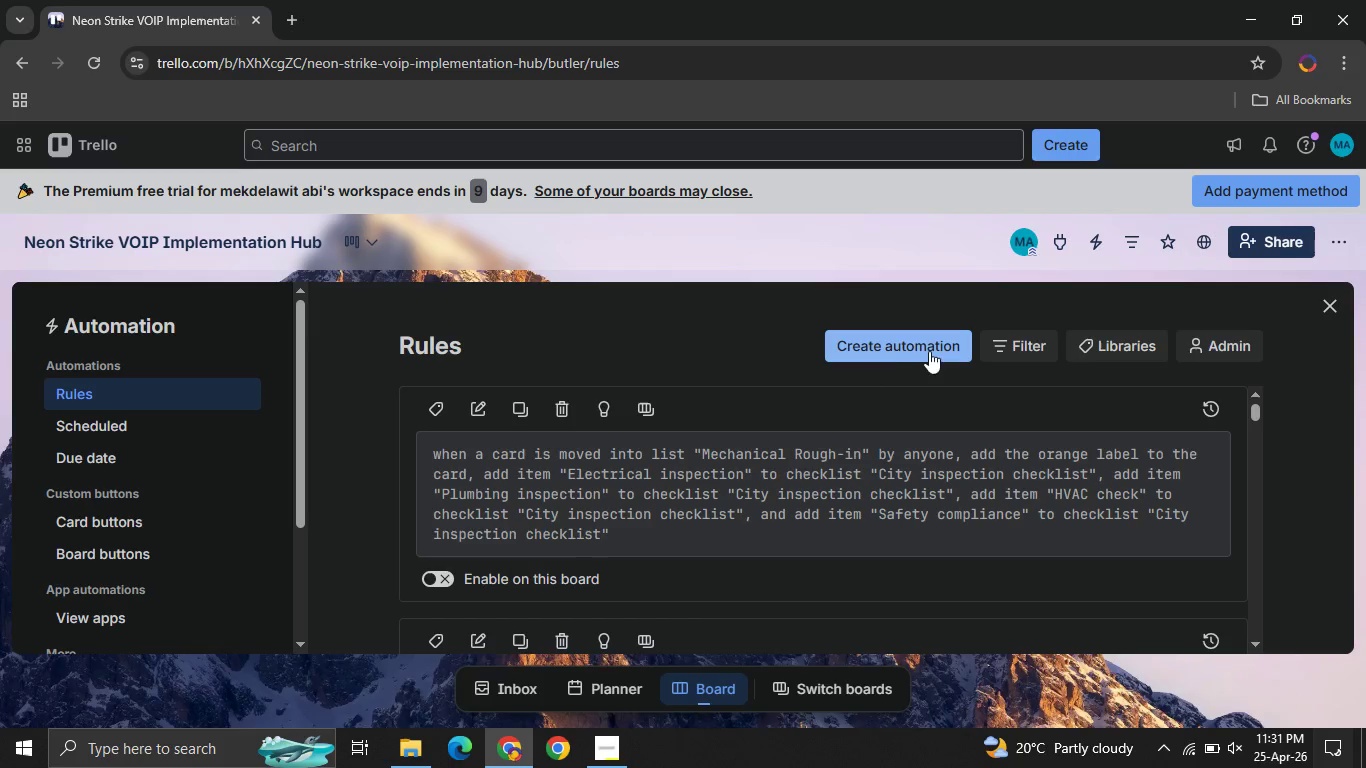 
left_click([880, 351])
 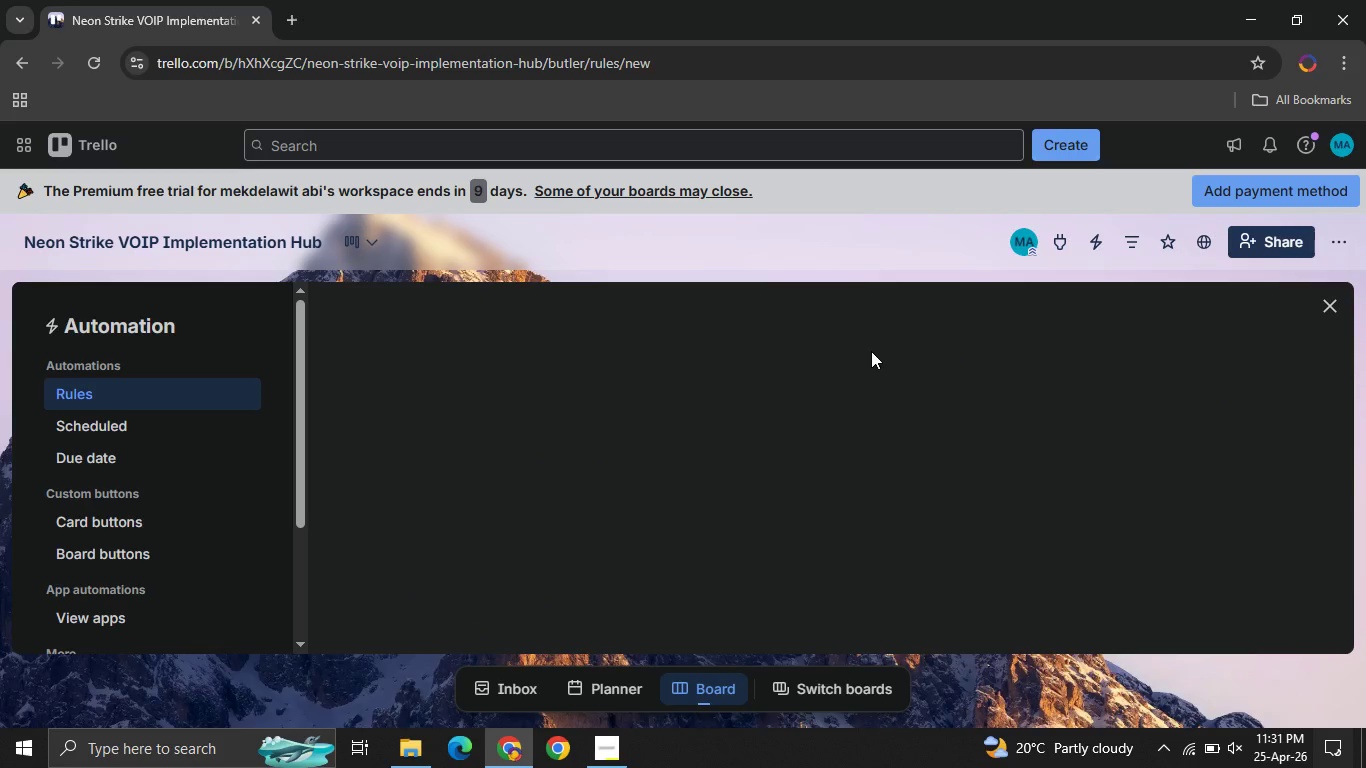 
mouse_move([580, 418])
 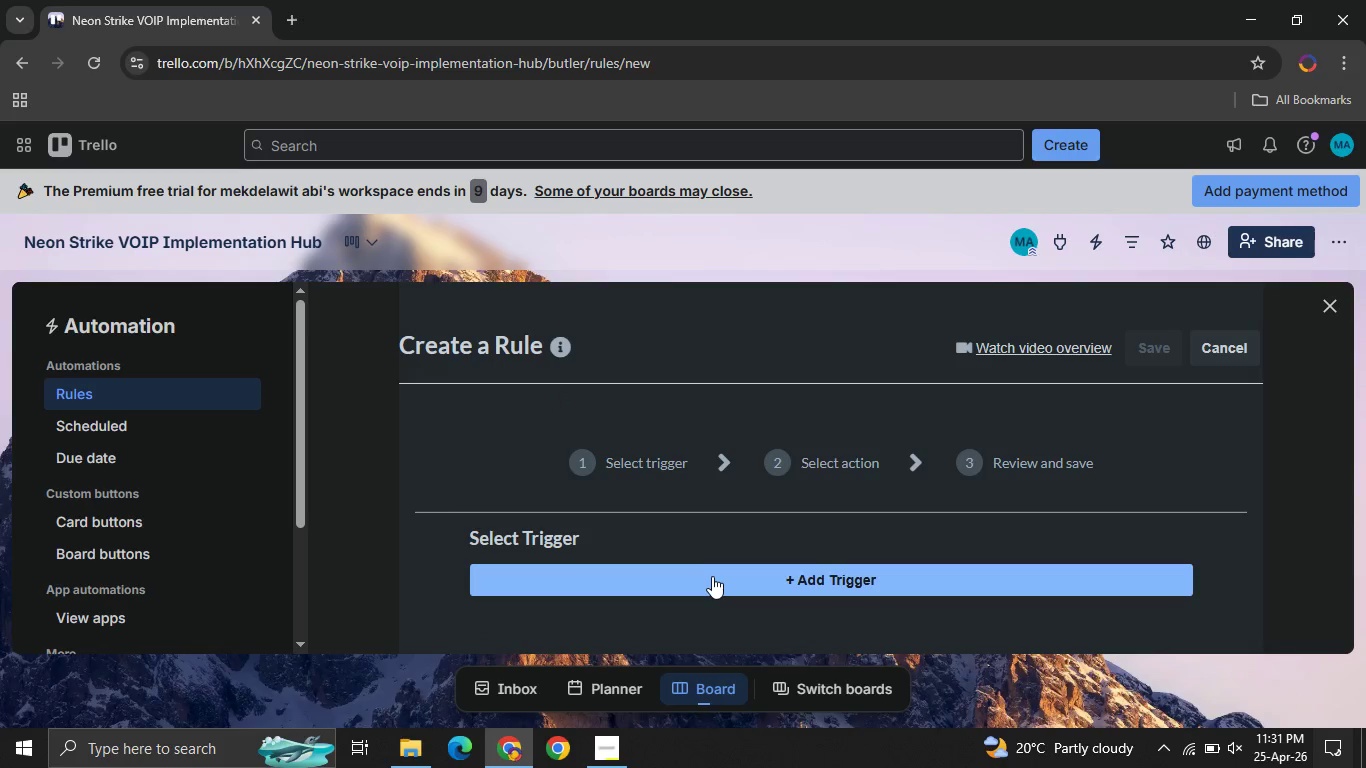 
left_click([712, 576])
 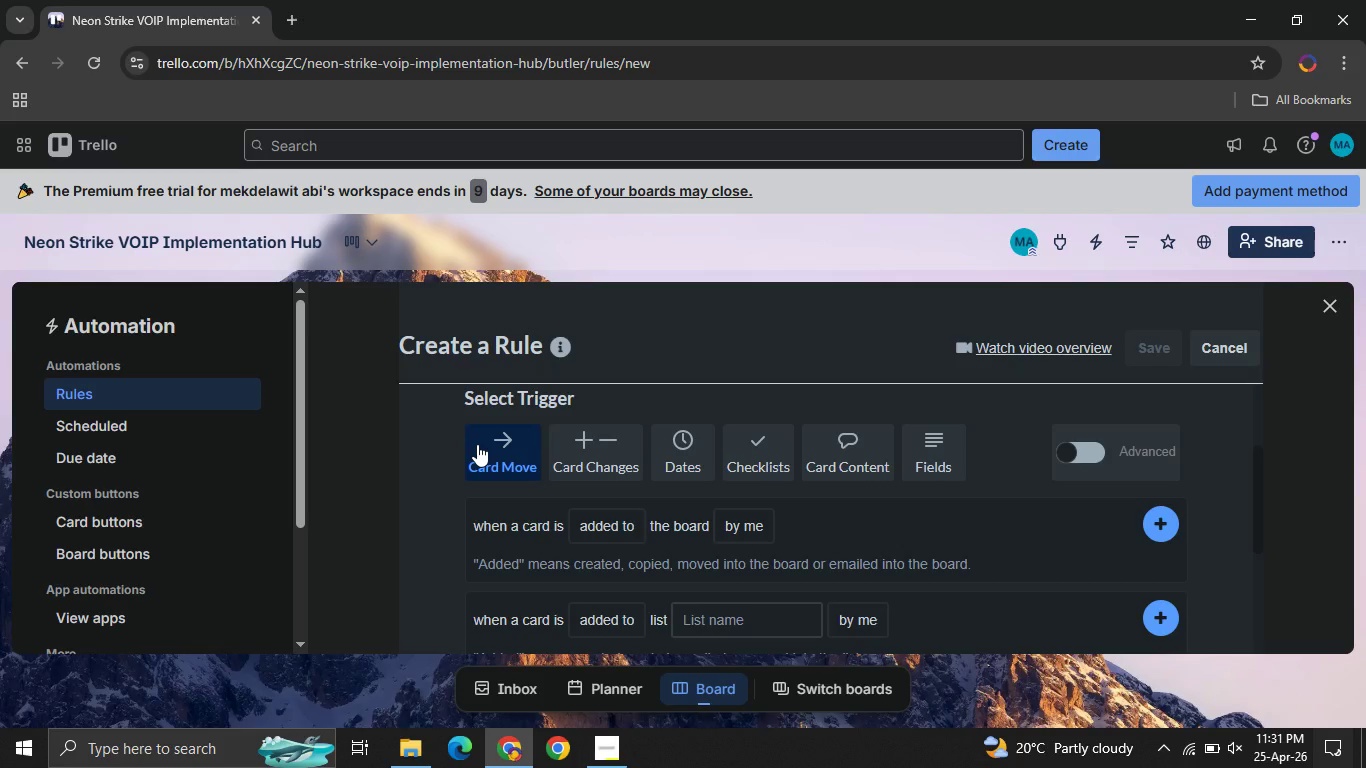 
wait(38.73)
 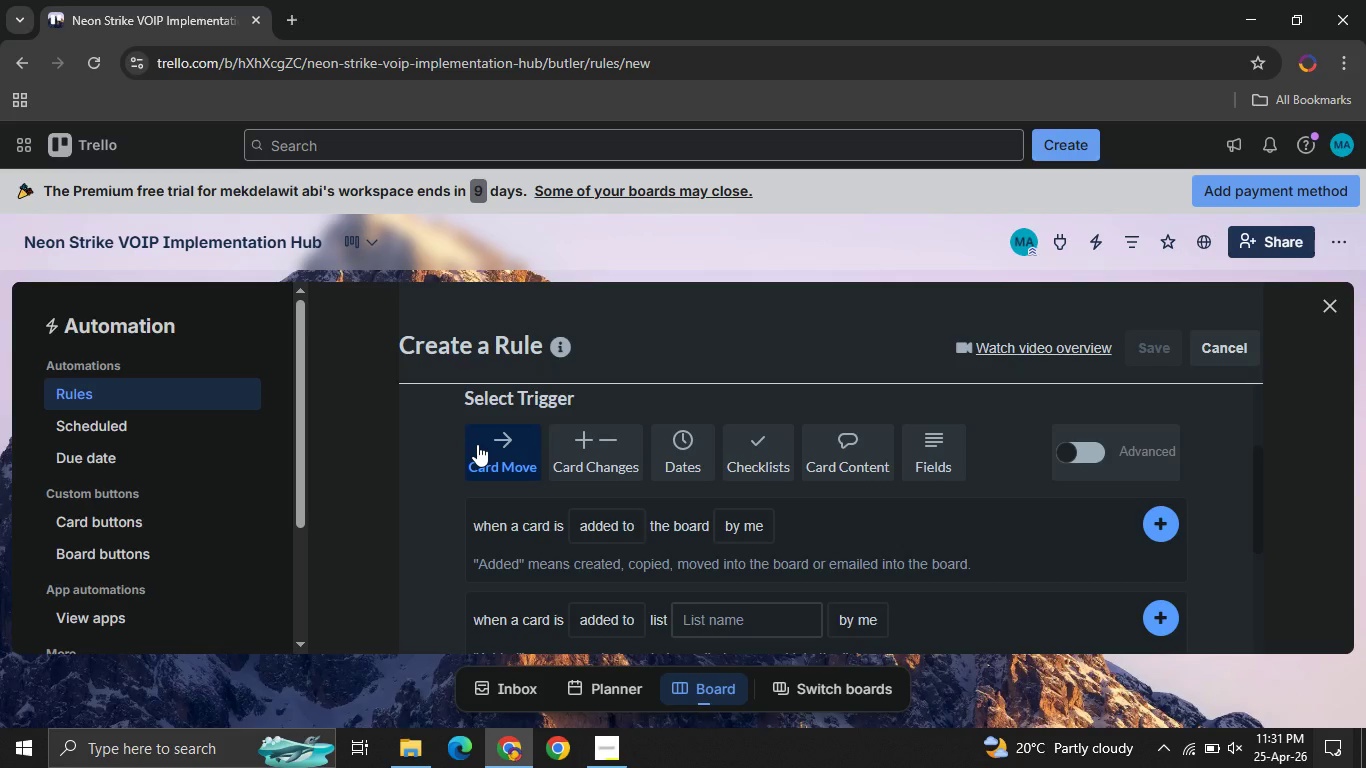 
mouse_move([646, 581])
 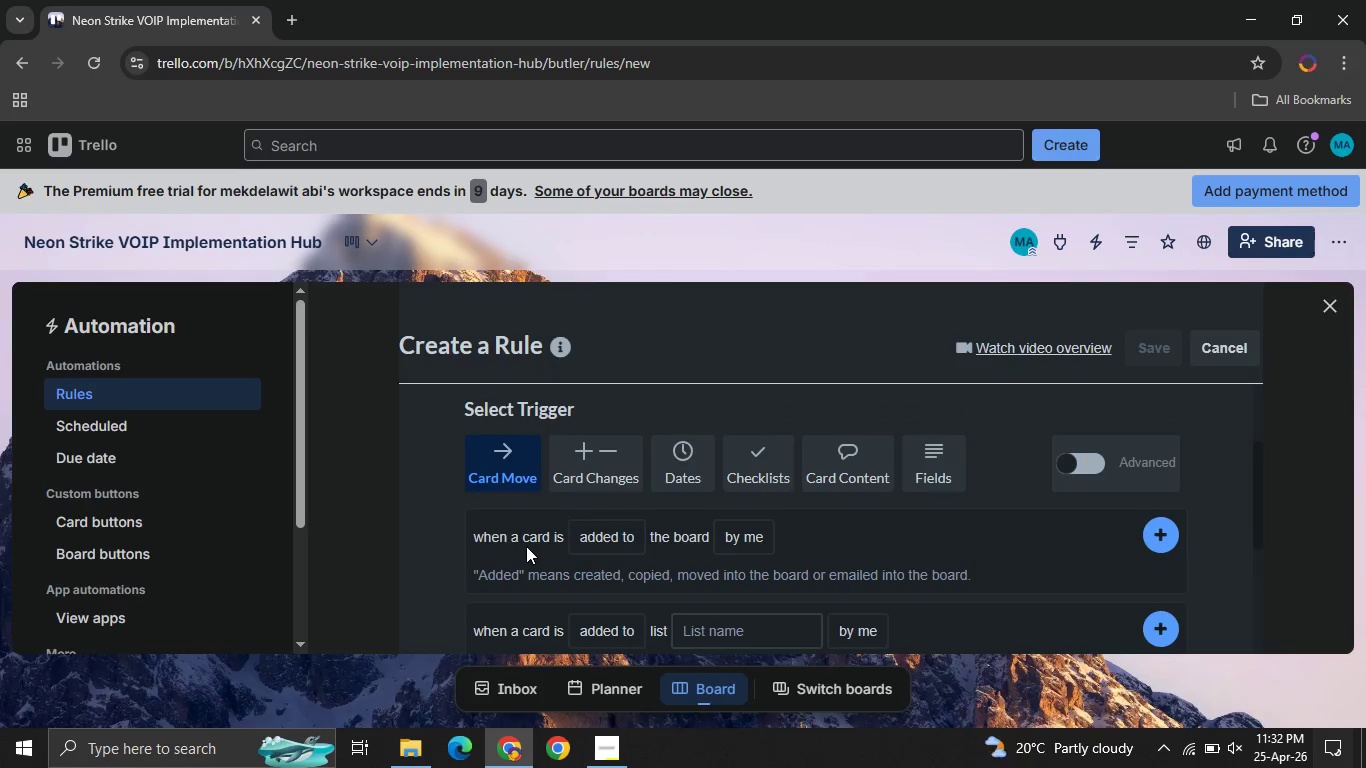 
mouse_move([621, 520])
 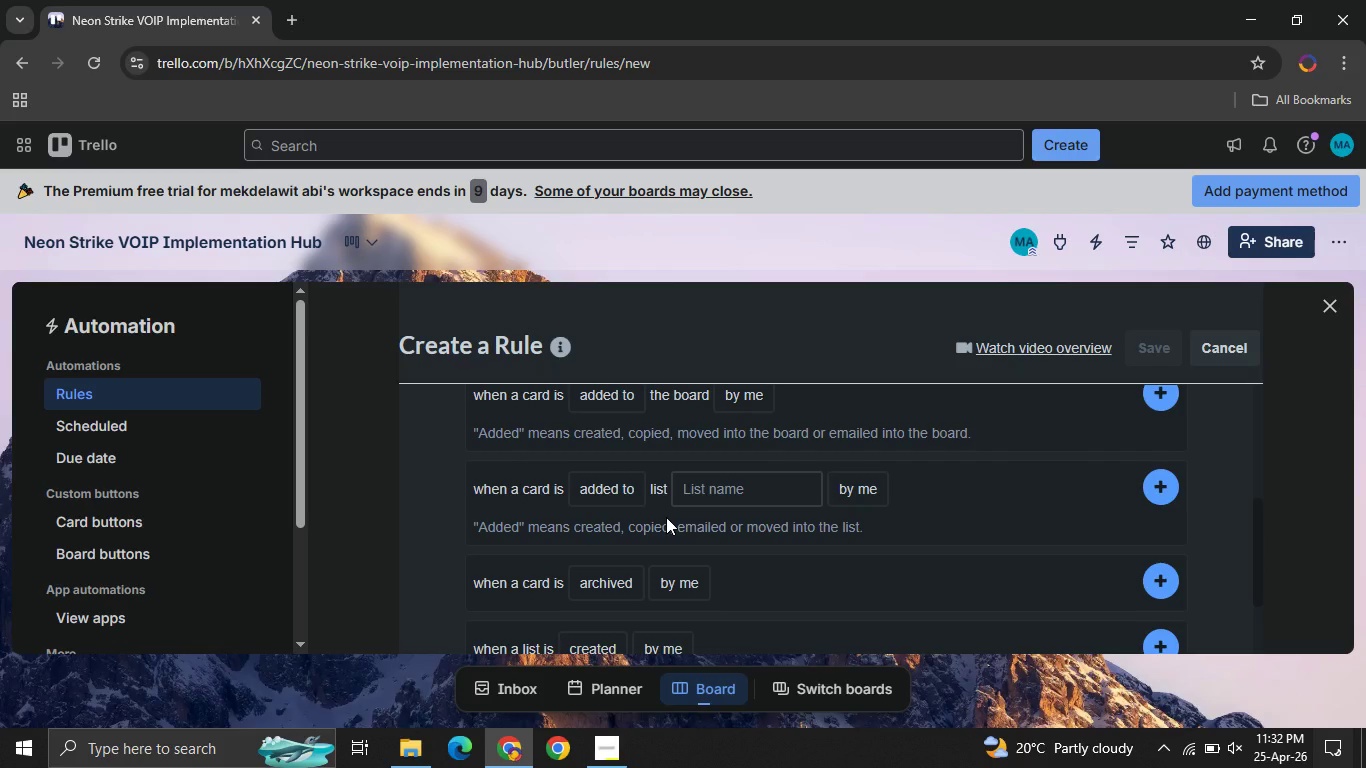 
wait(10.86)
 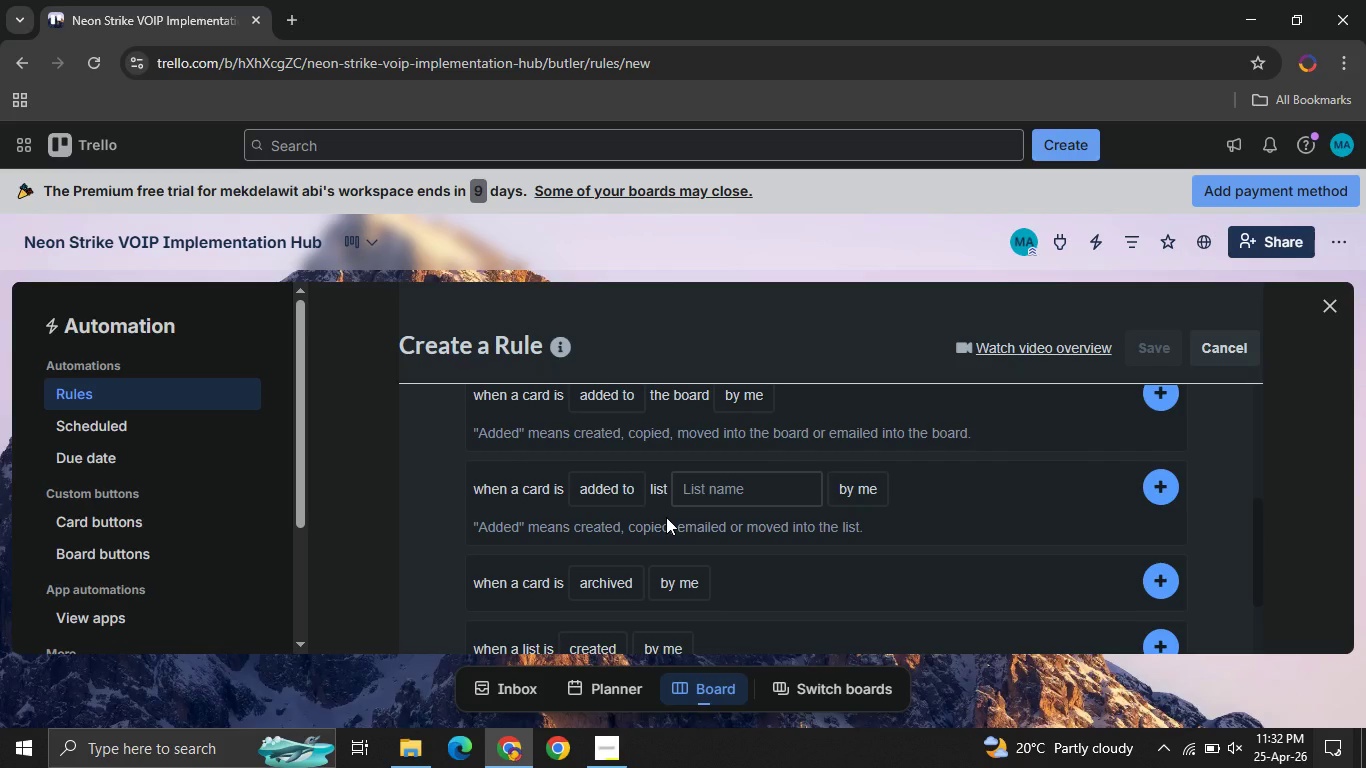 
left_click([632, 763])